 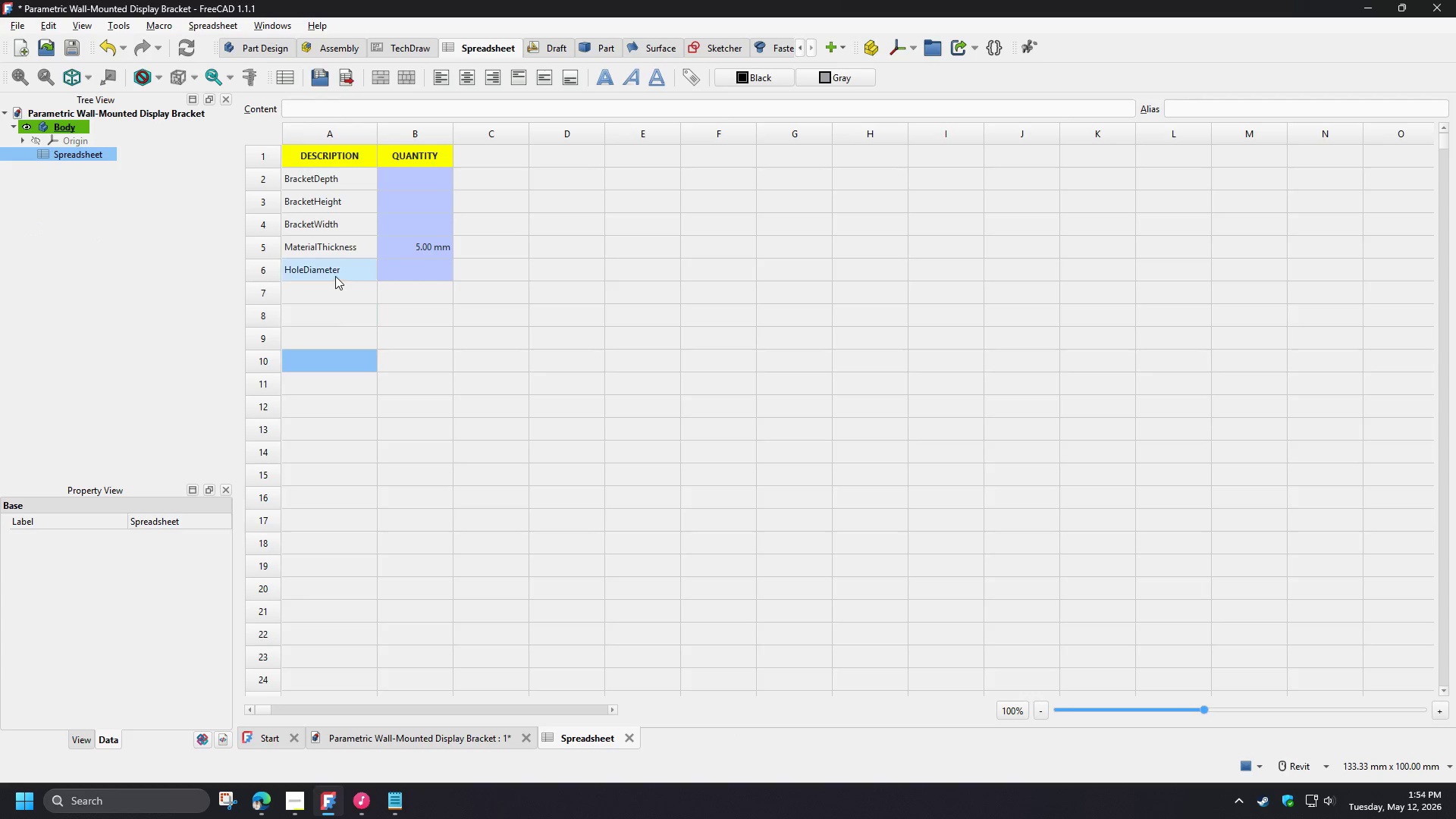 
left_click([329, 290])
 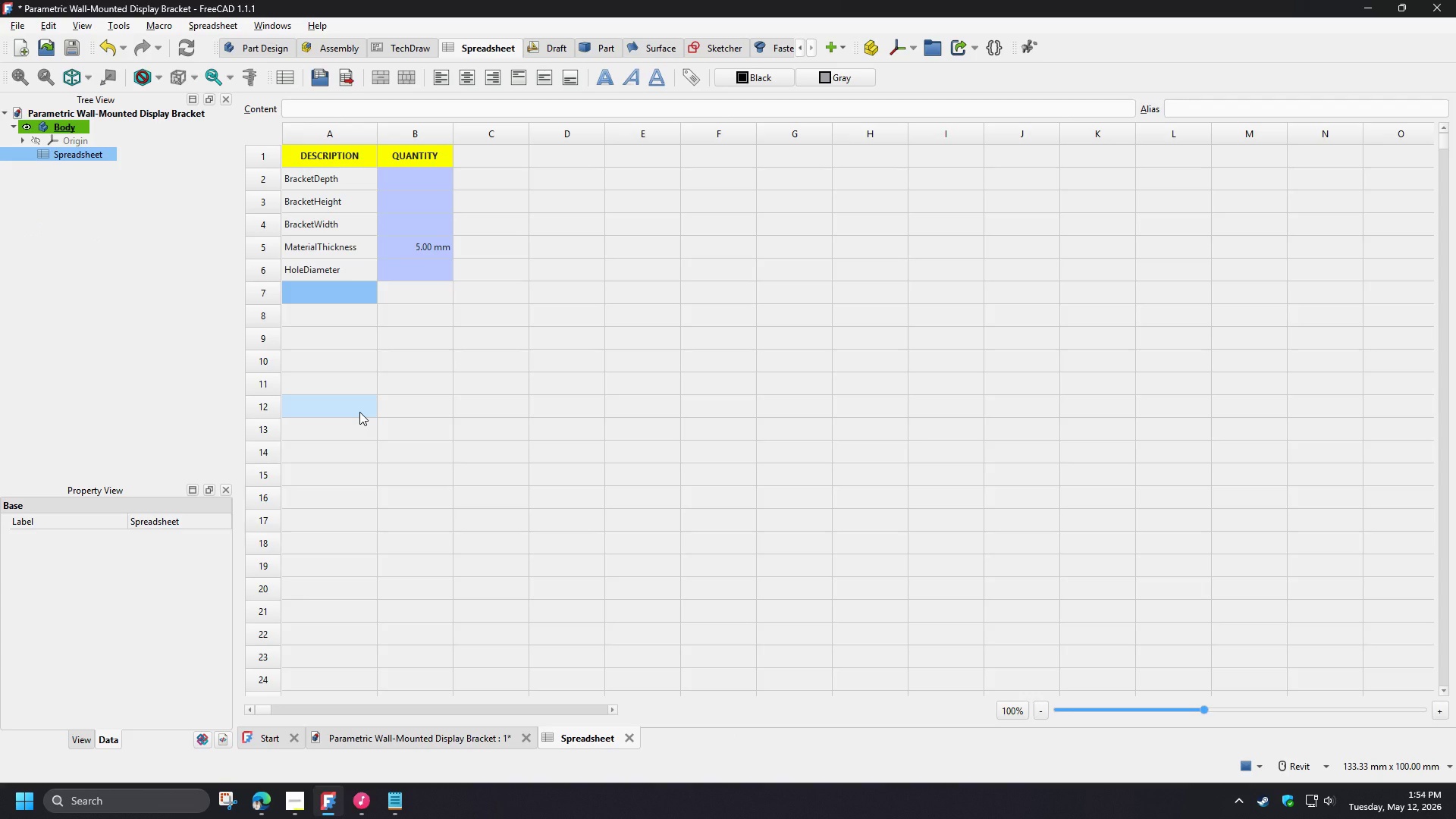 
type(Lip)
 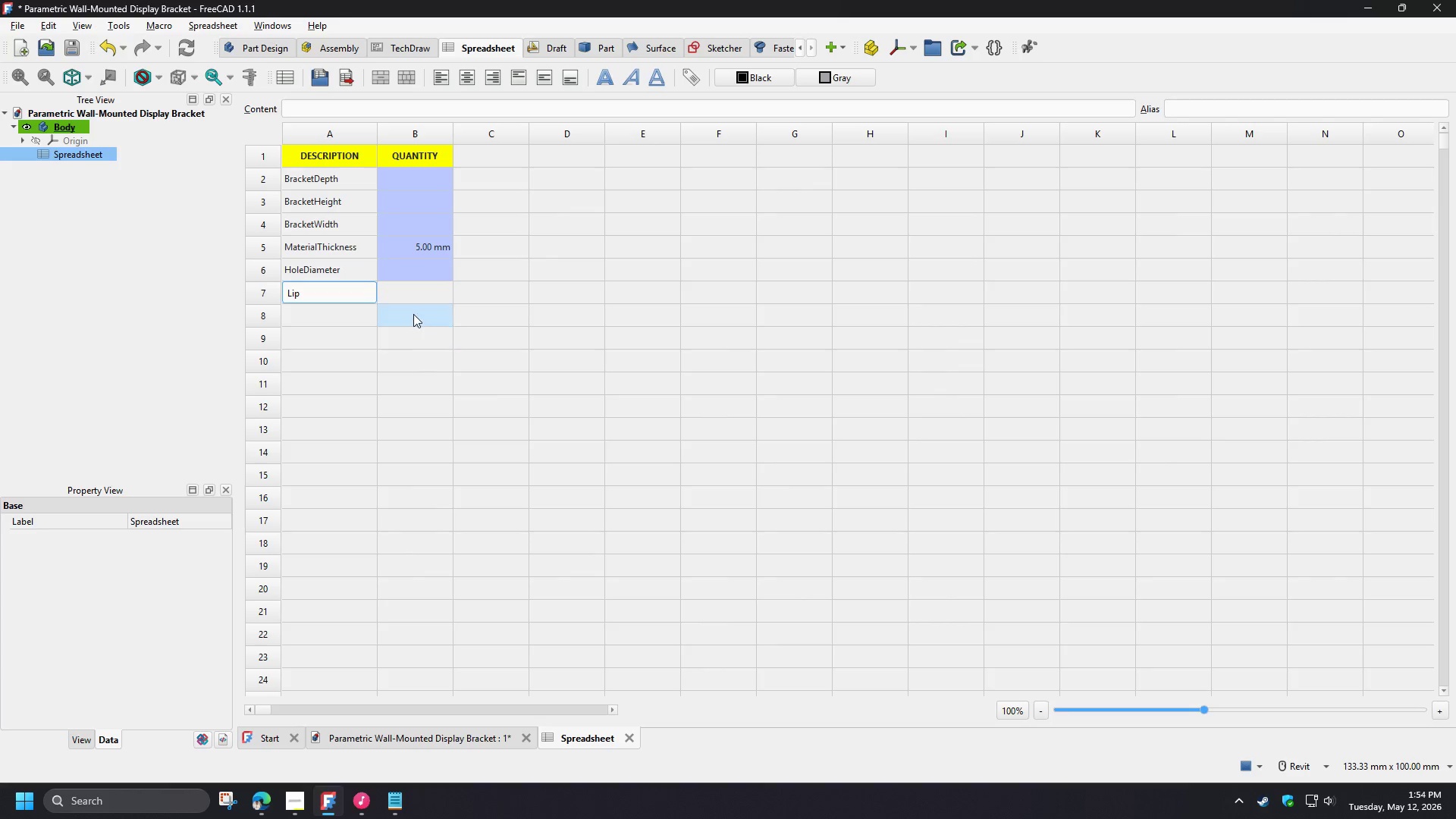 
left_click([412, 290])
 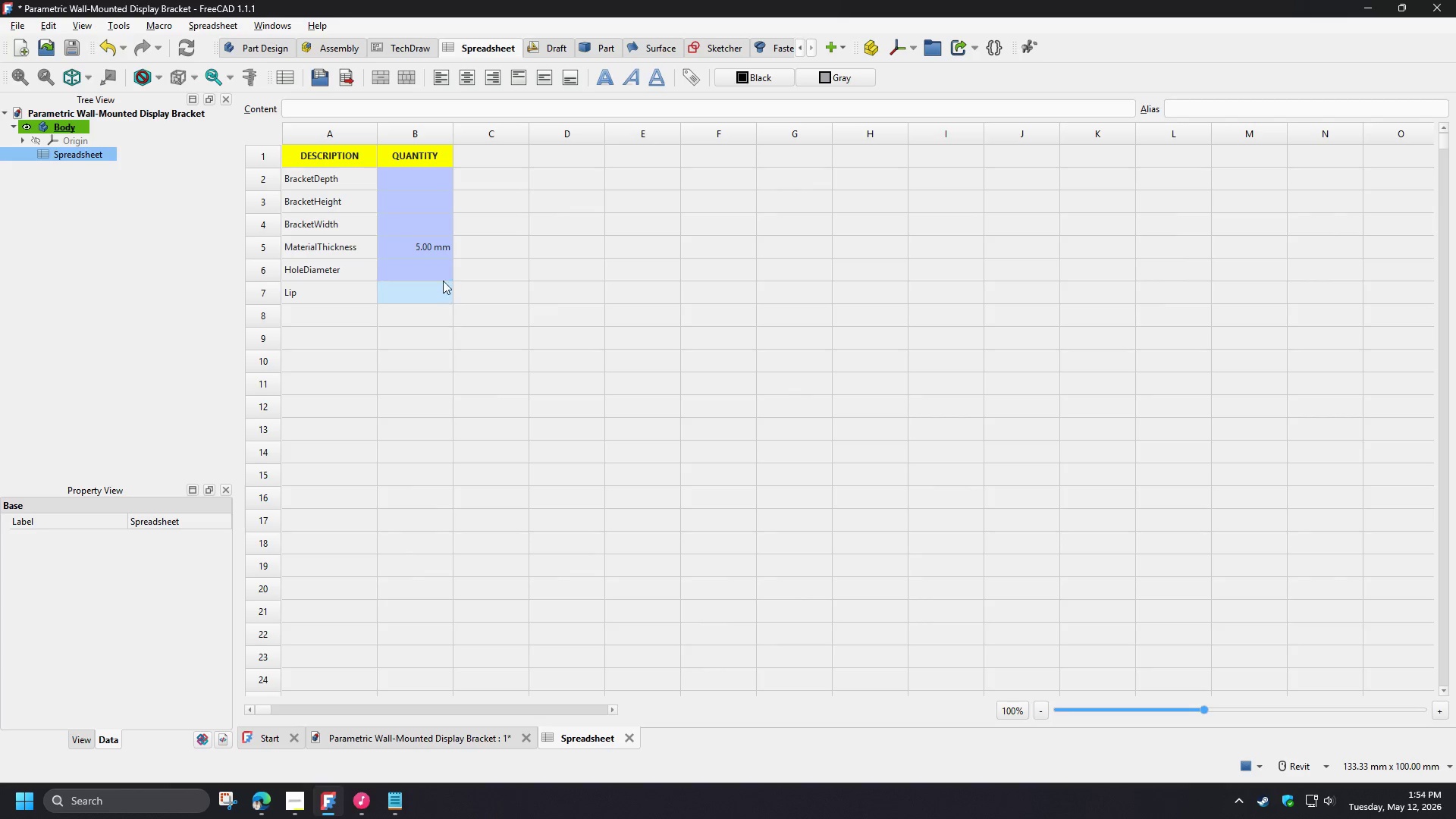 
left_click([436, 243])
 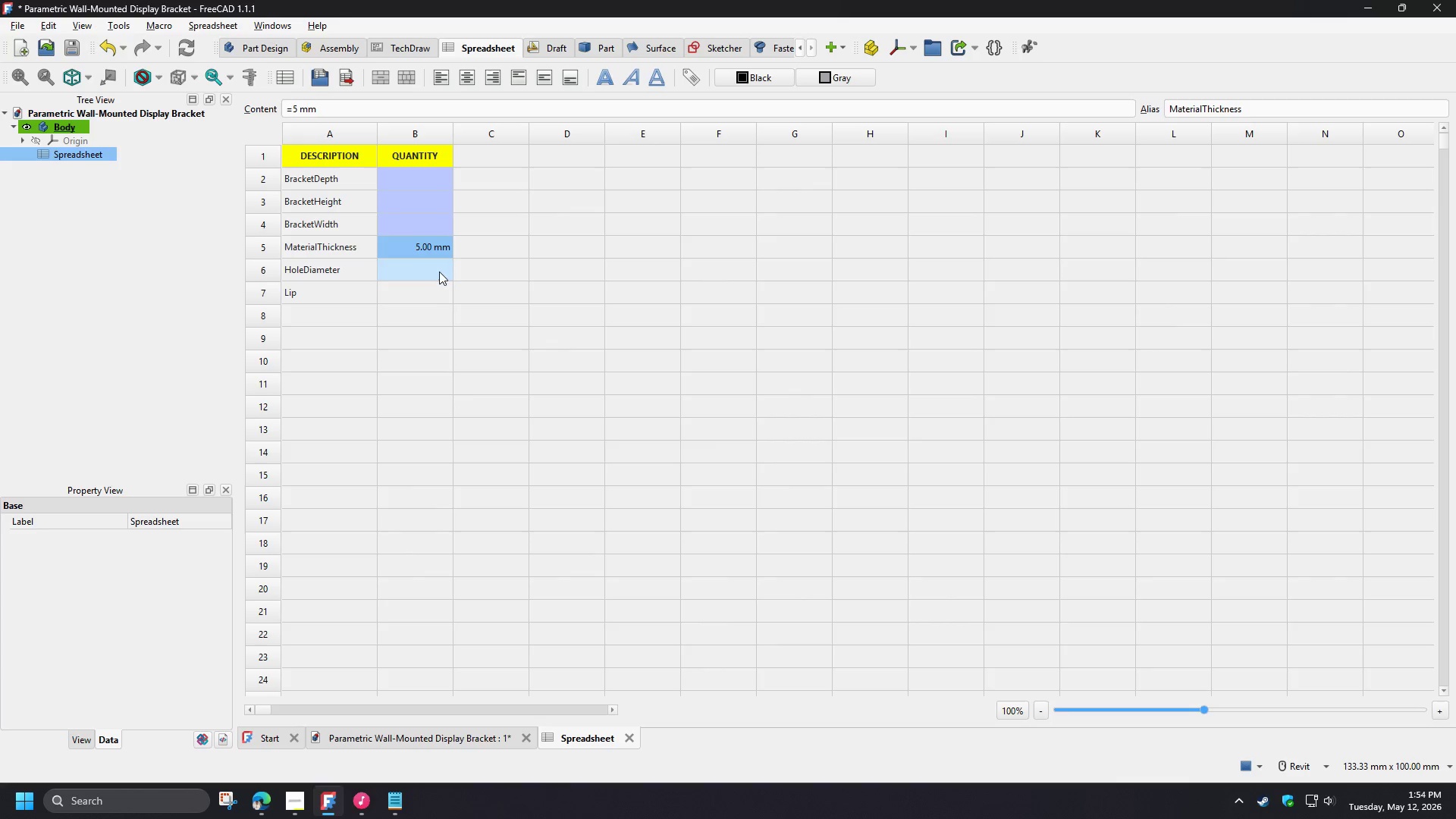 
key(Control+ControlLeft)
 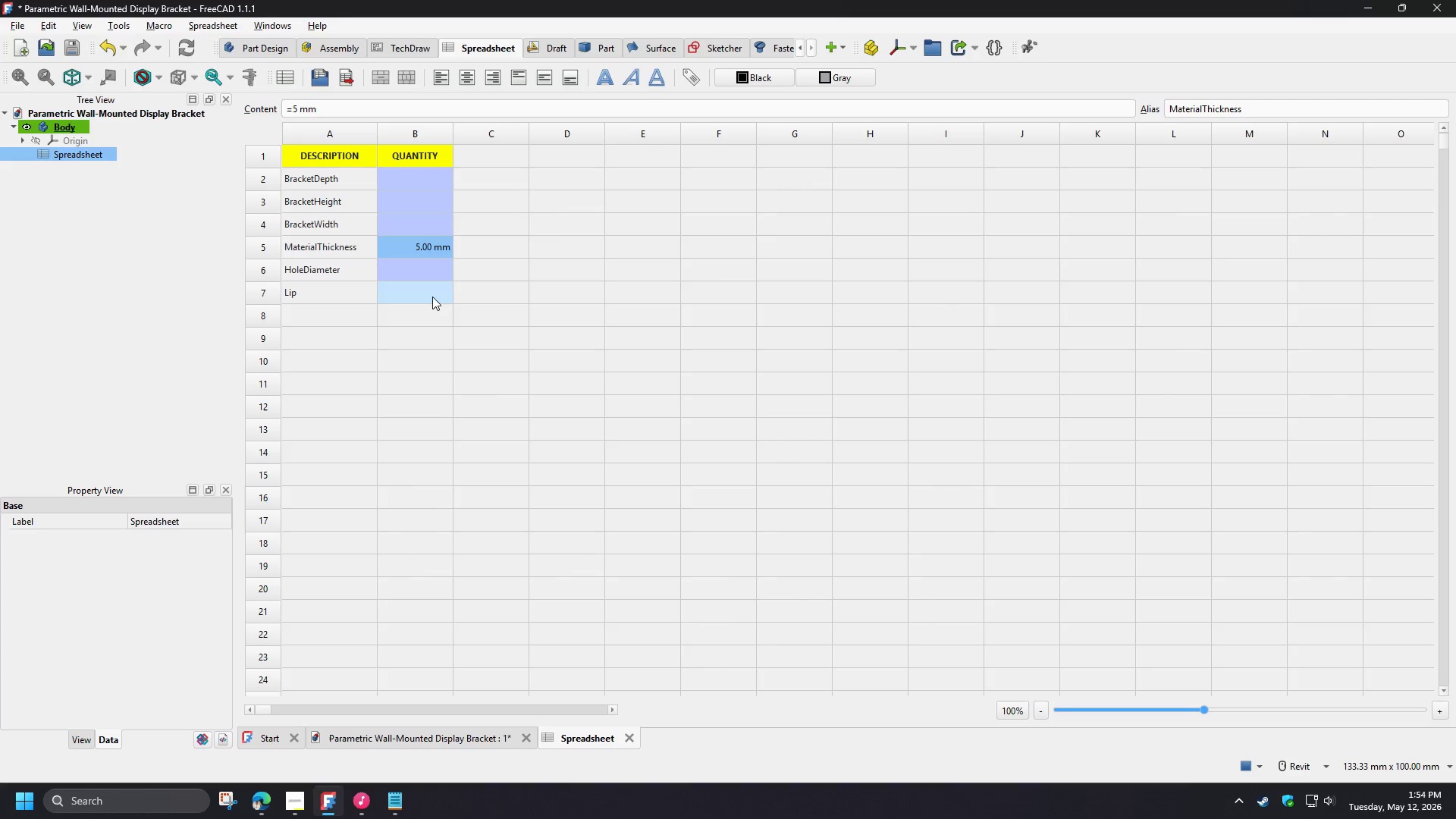 
key(Control+C)
 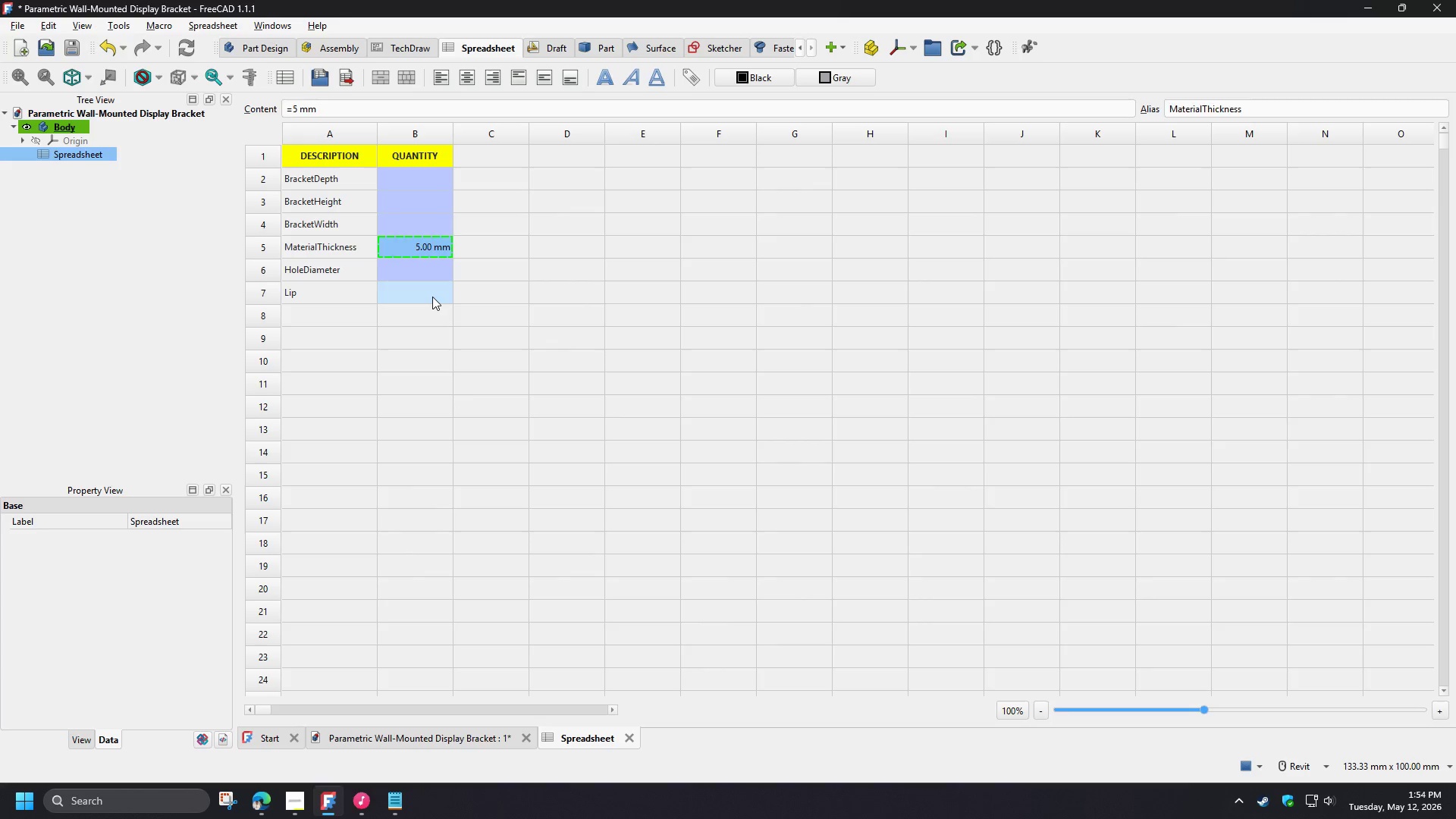 
left_click([432, 297])
 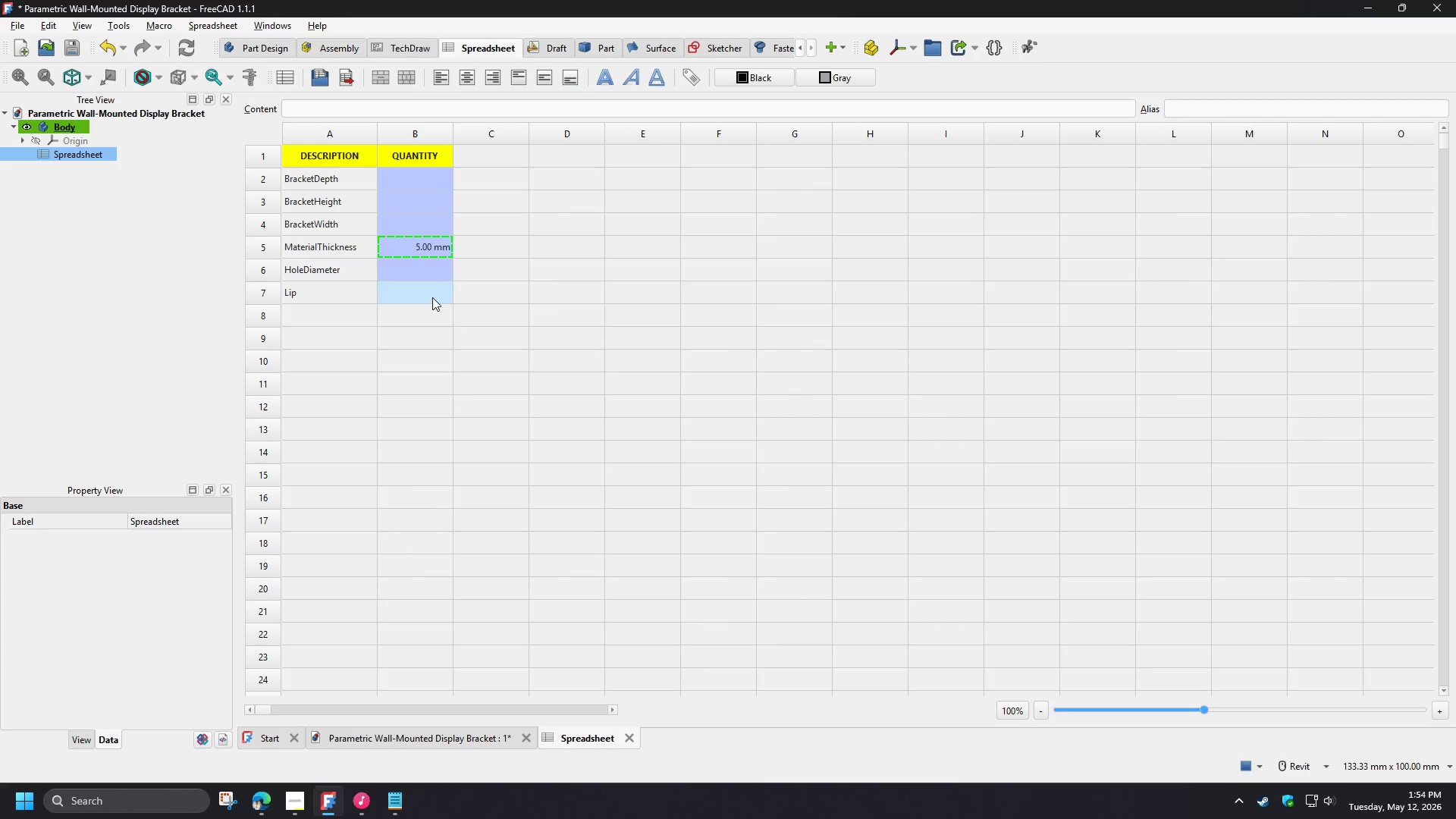 
hold_key(key=ControlLeft, duration=0.34)
 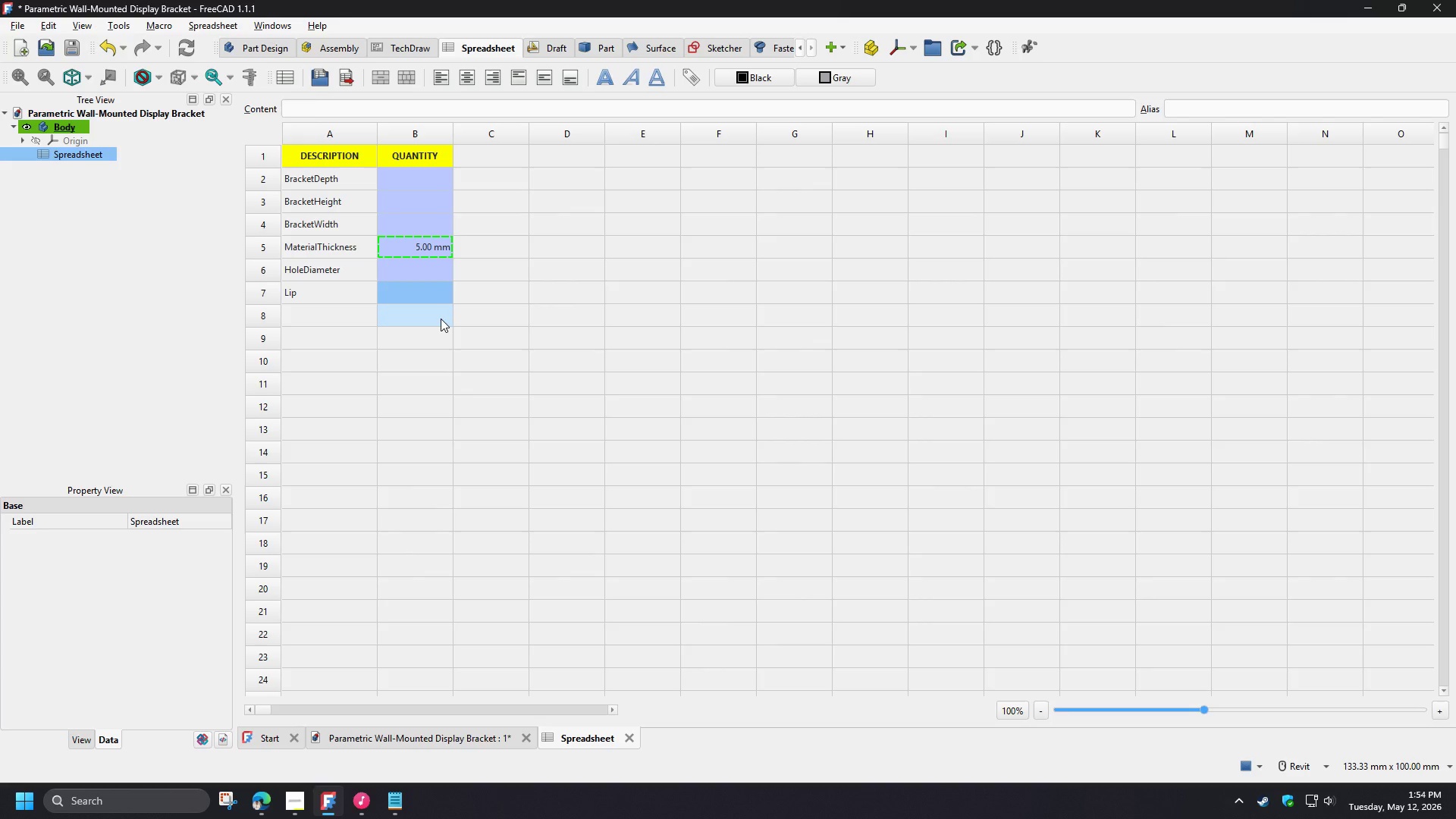 
key(Control+V)
 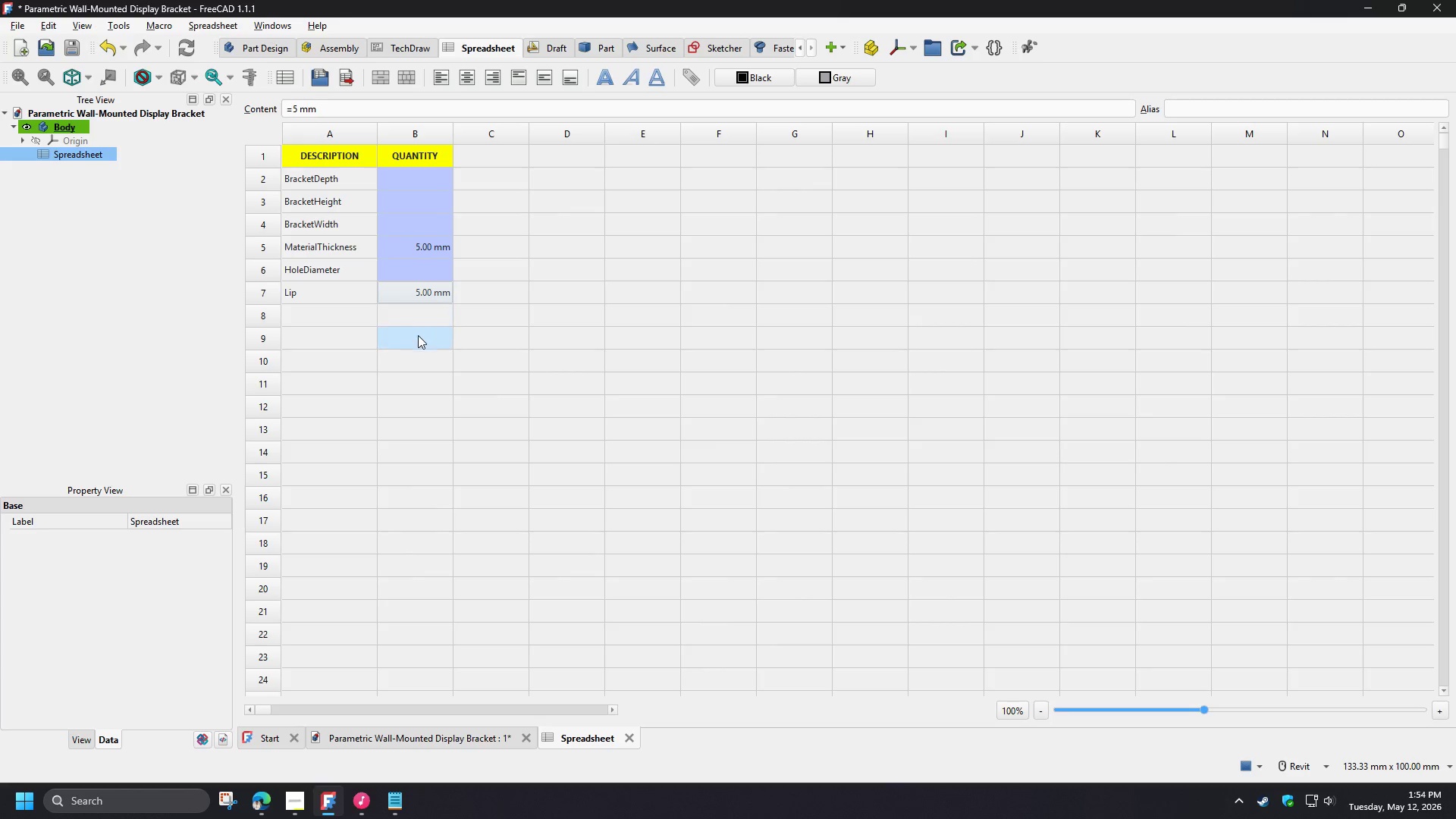 
left_click([418, 335])
 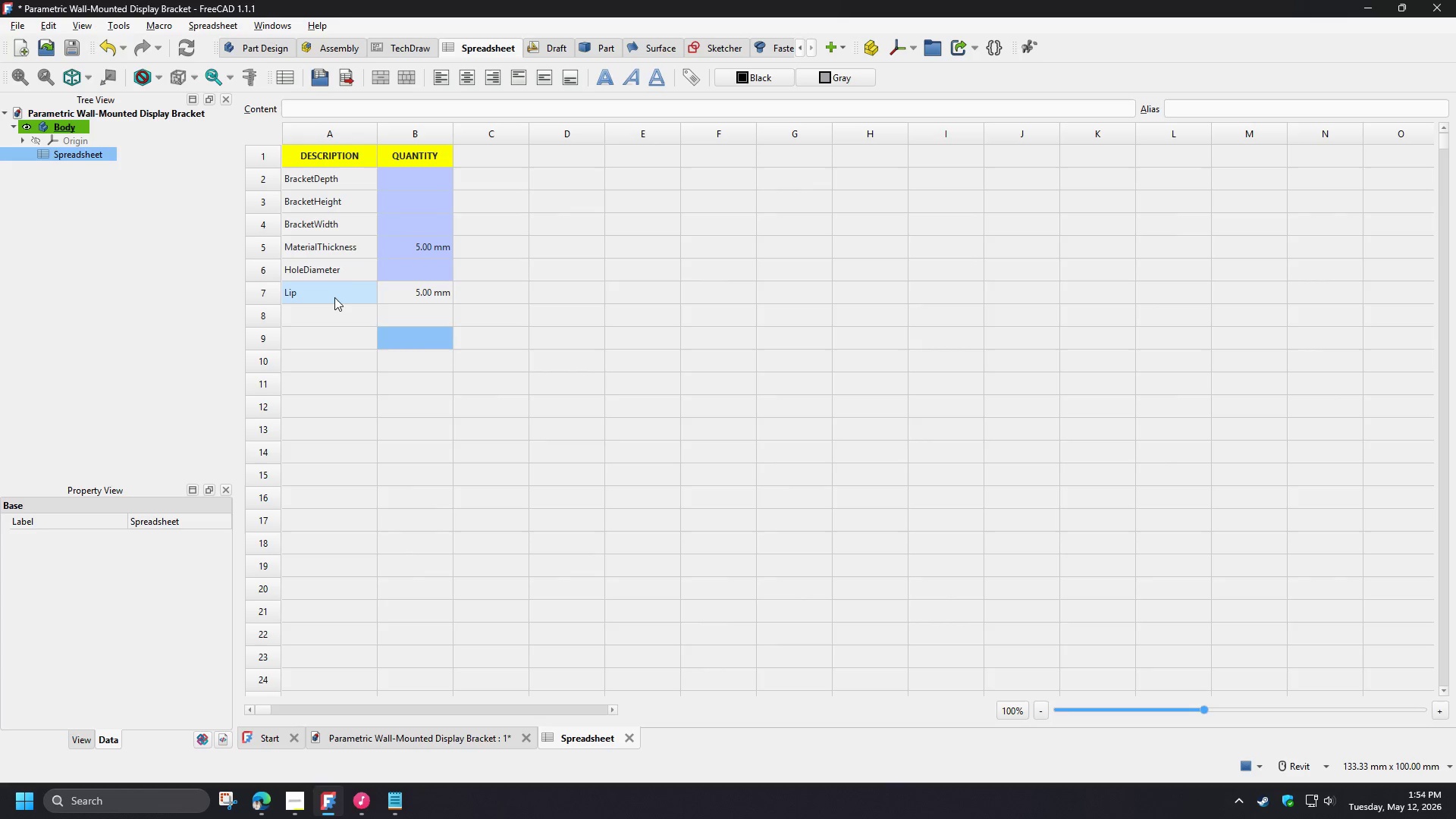 
left_click([334, 297])
 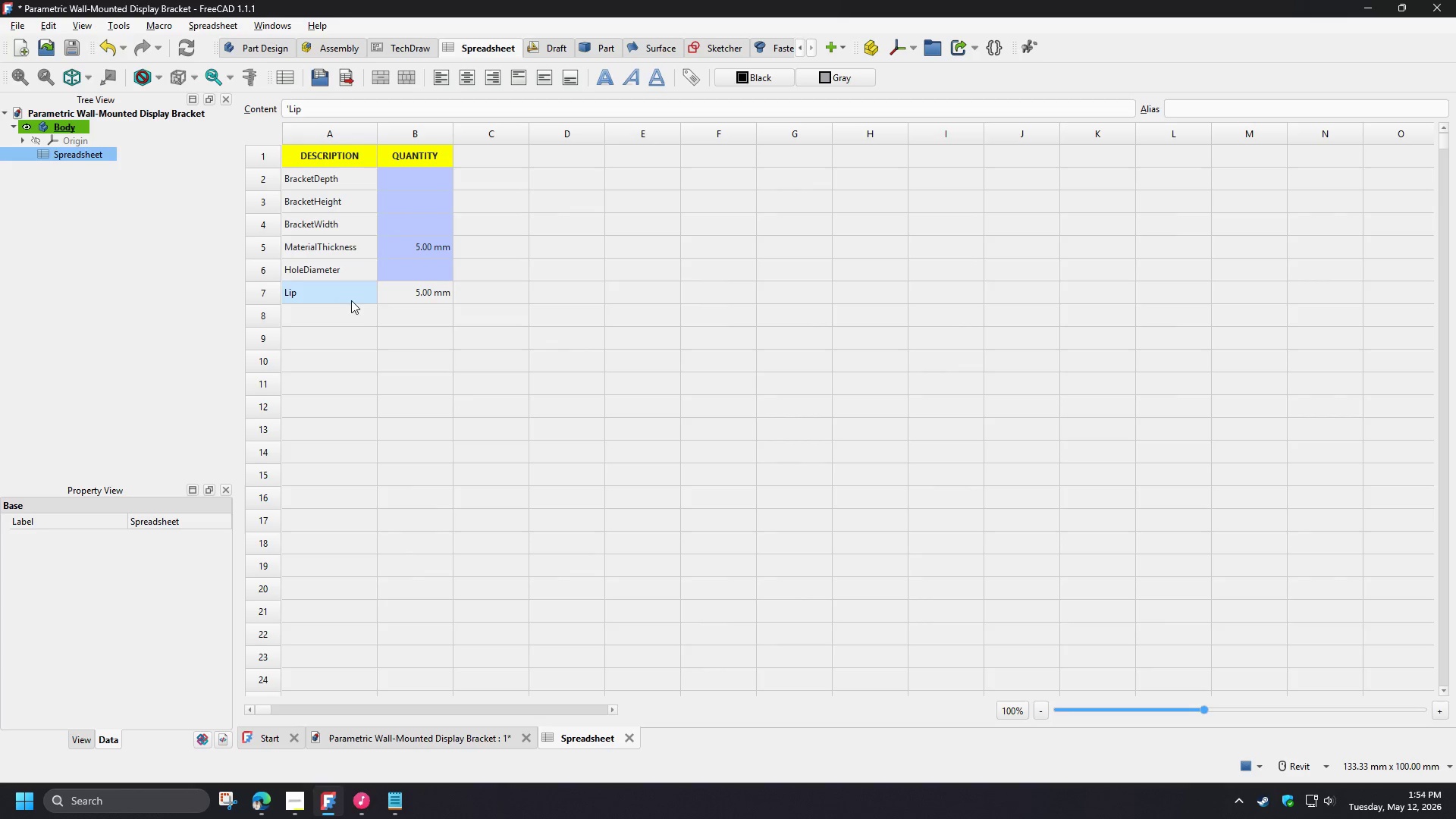 
key(Control+C)
 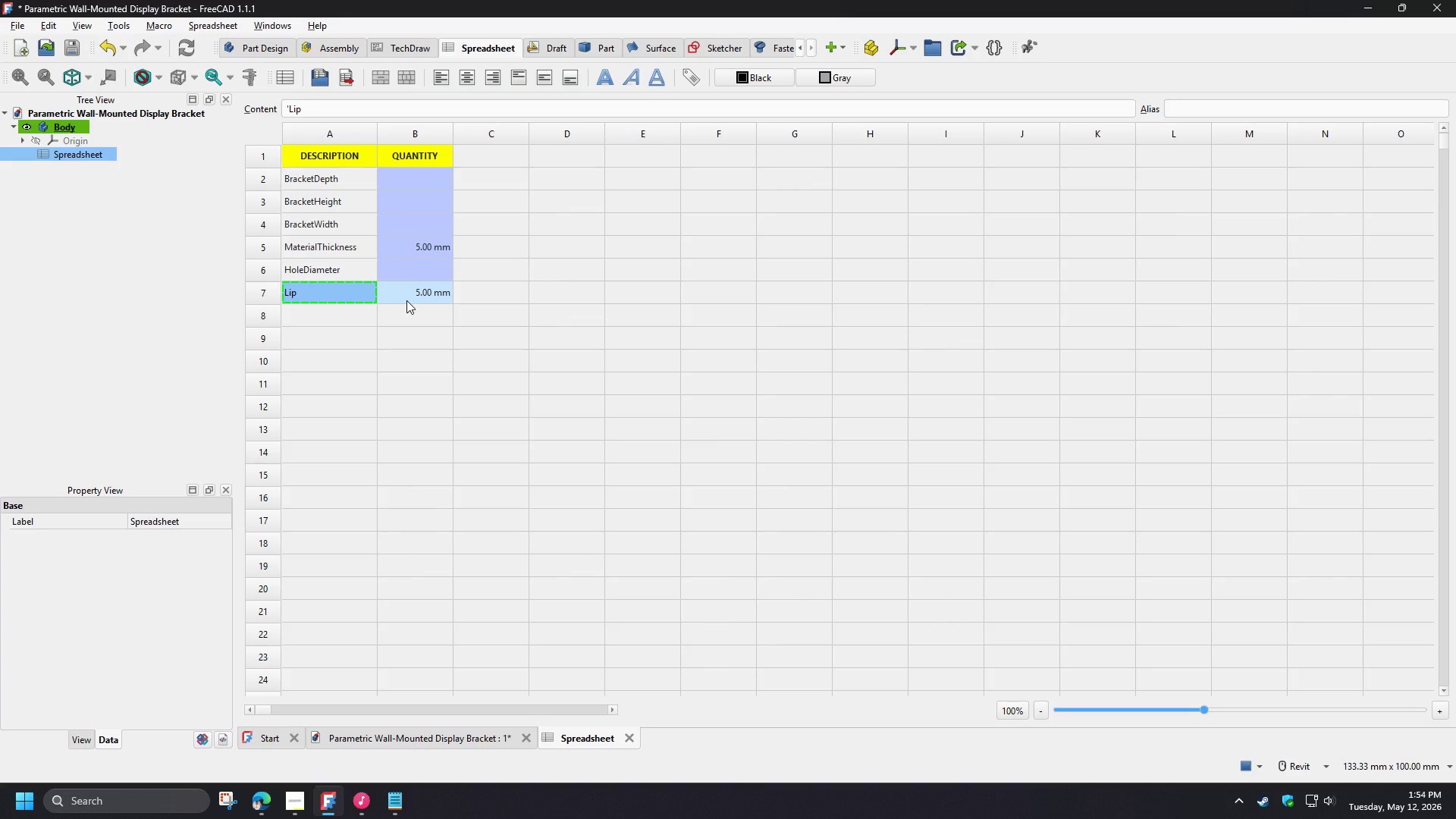 
left_click([406, 300])
 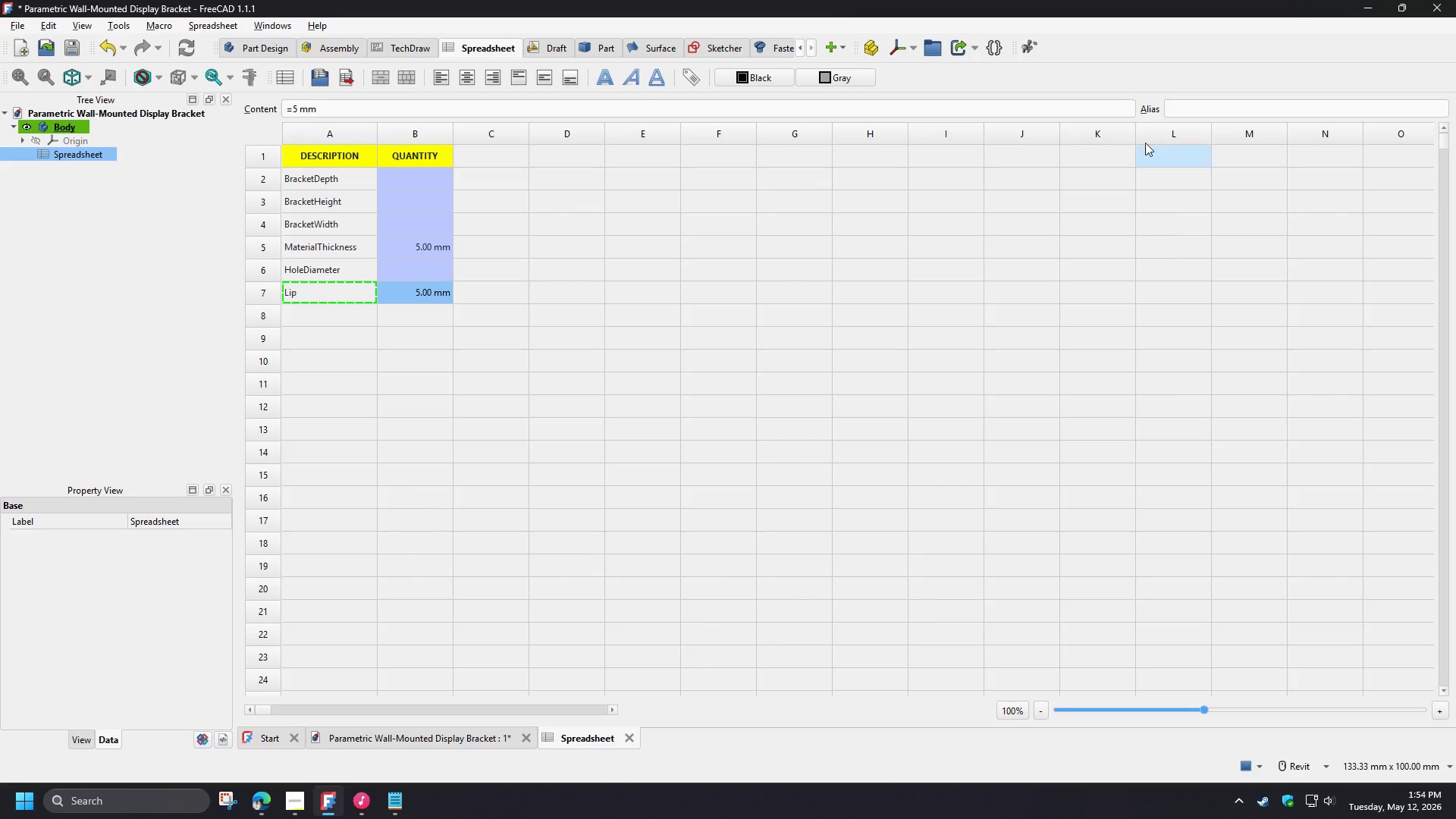 
left_click([1181, 117])
 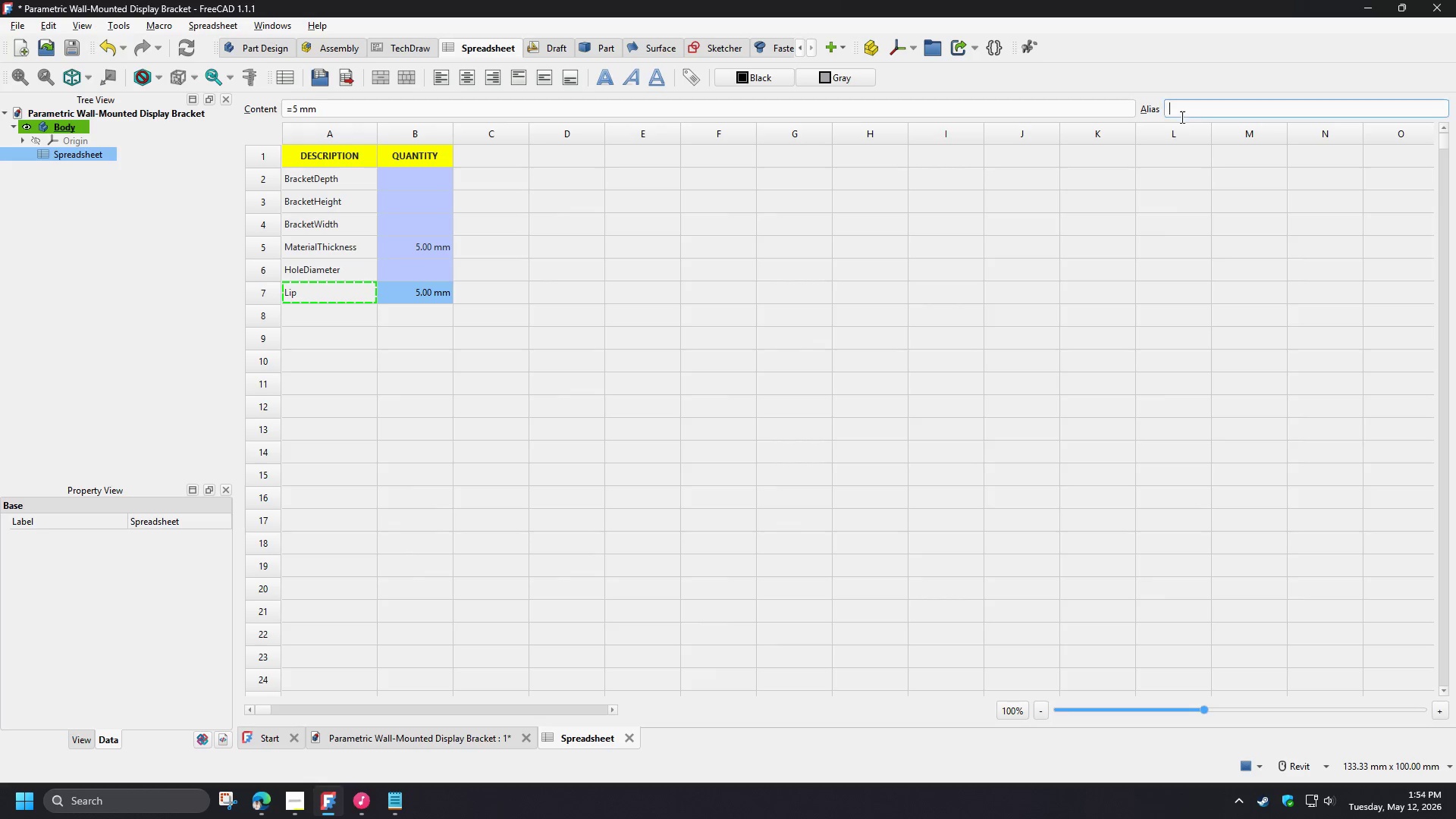 
key(Control+ControlLeft)
 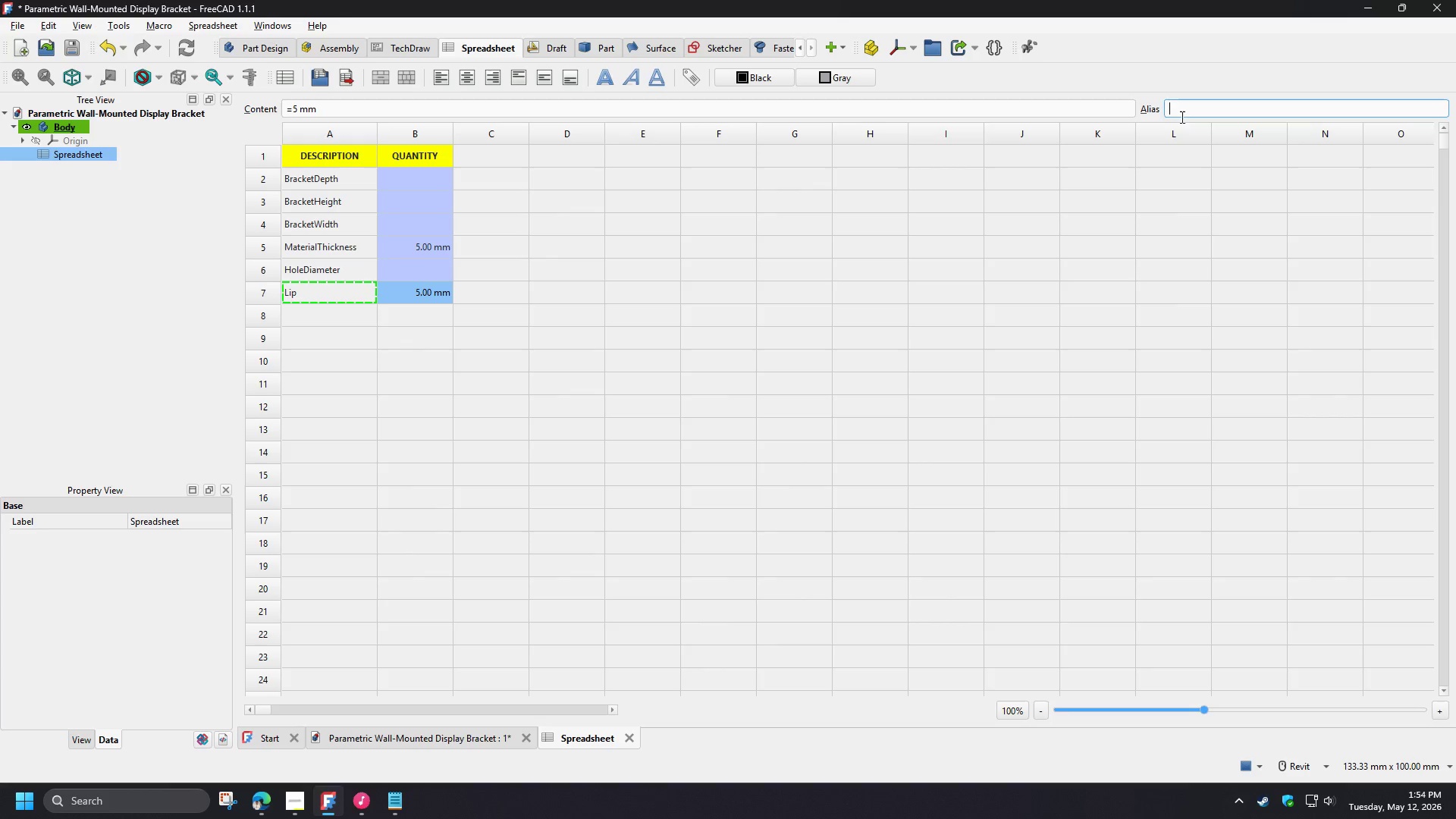 
key(Control+V)
 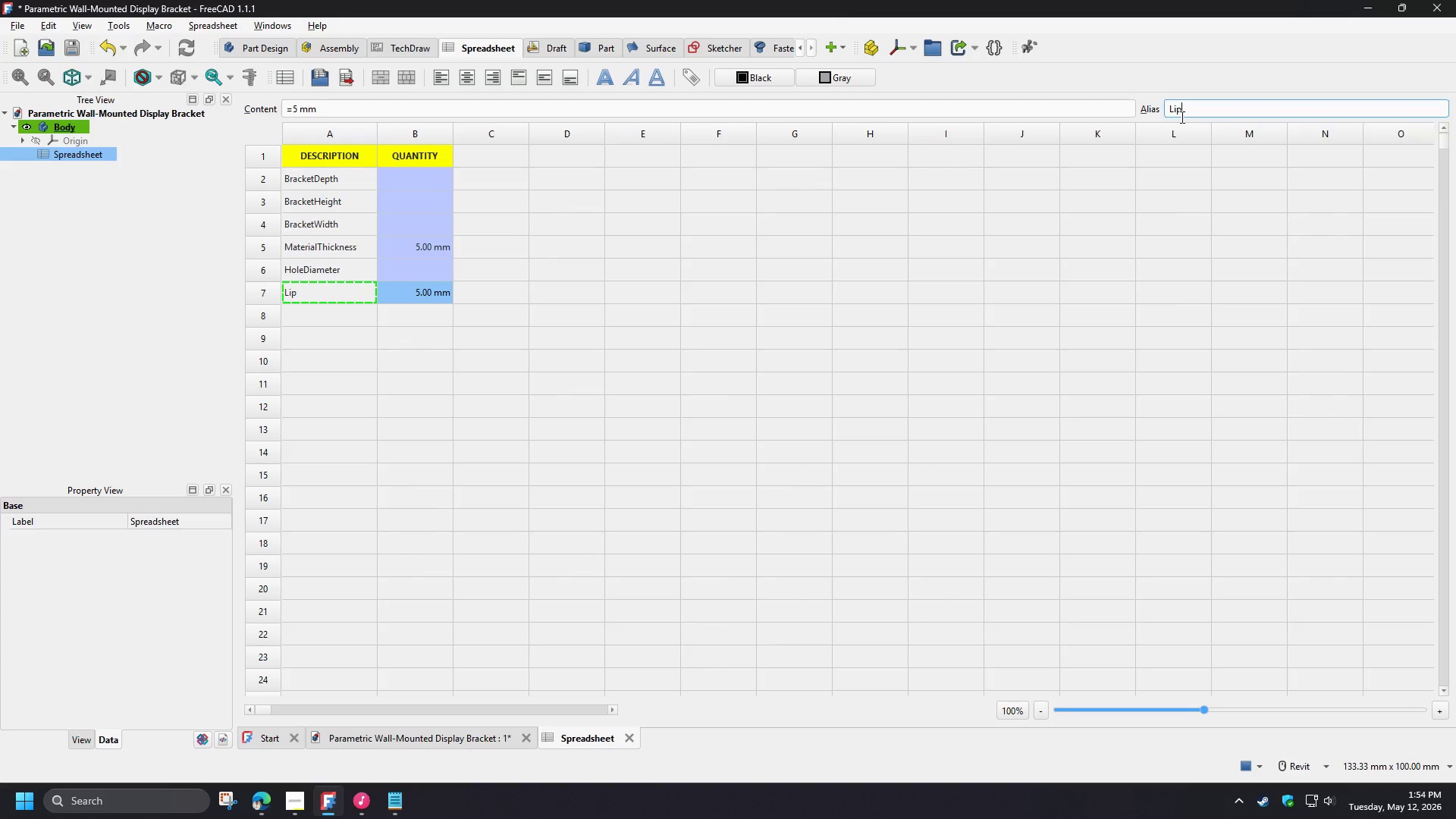 
key(NumpadEnter)
 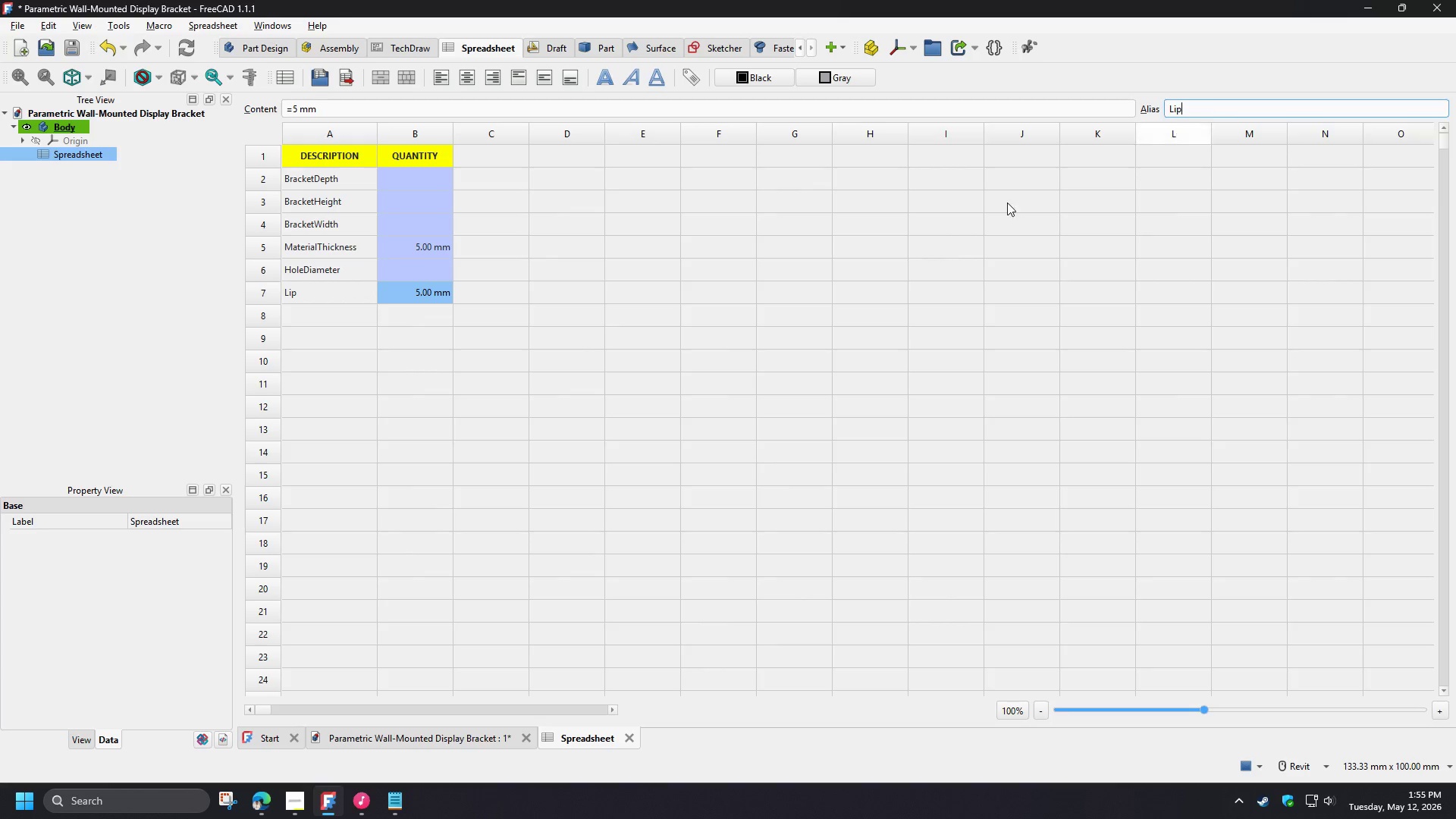 
left_click([590, 359])
 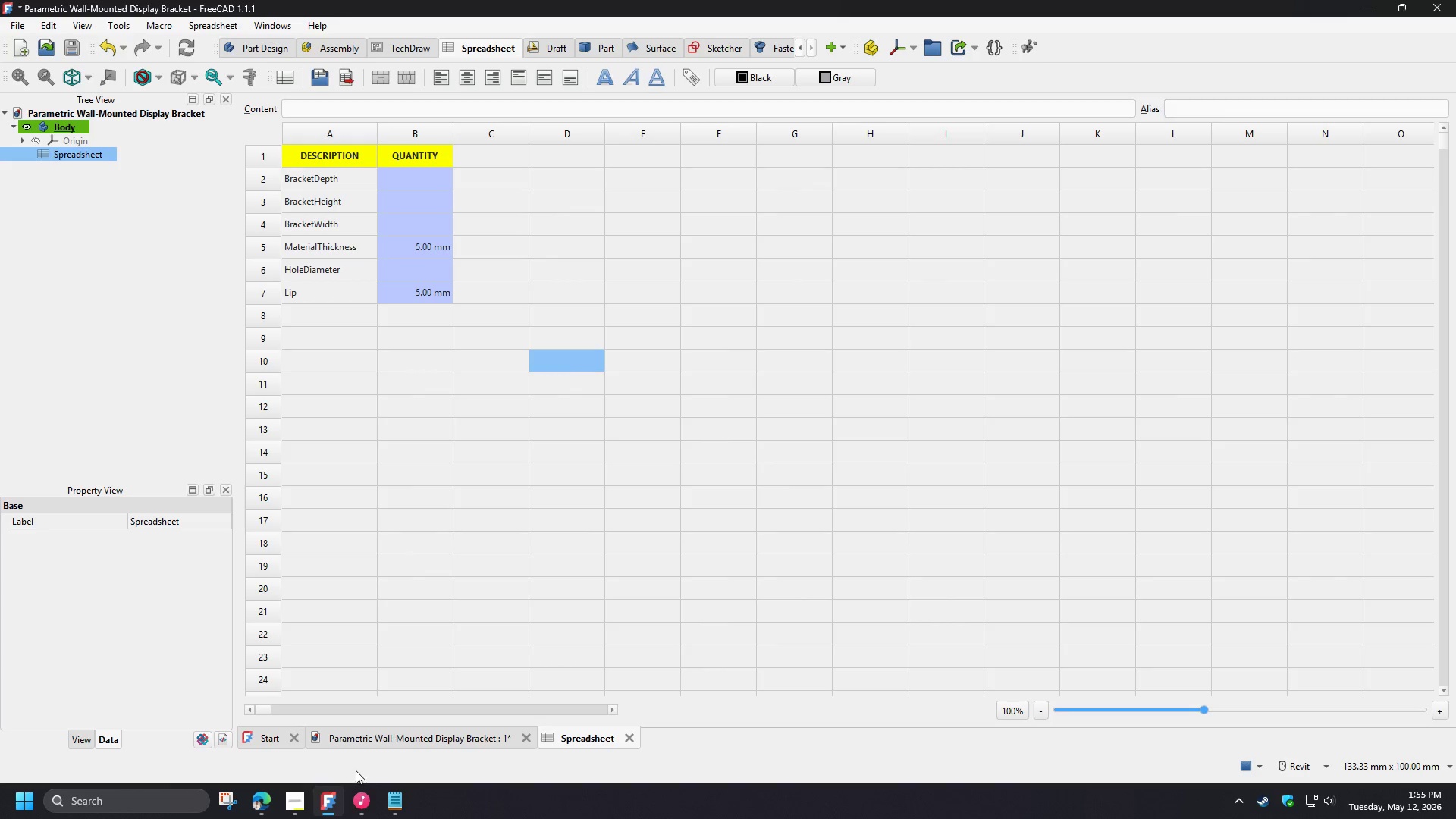 
left_click([287, 799])